 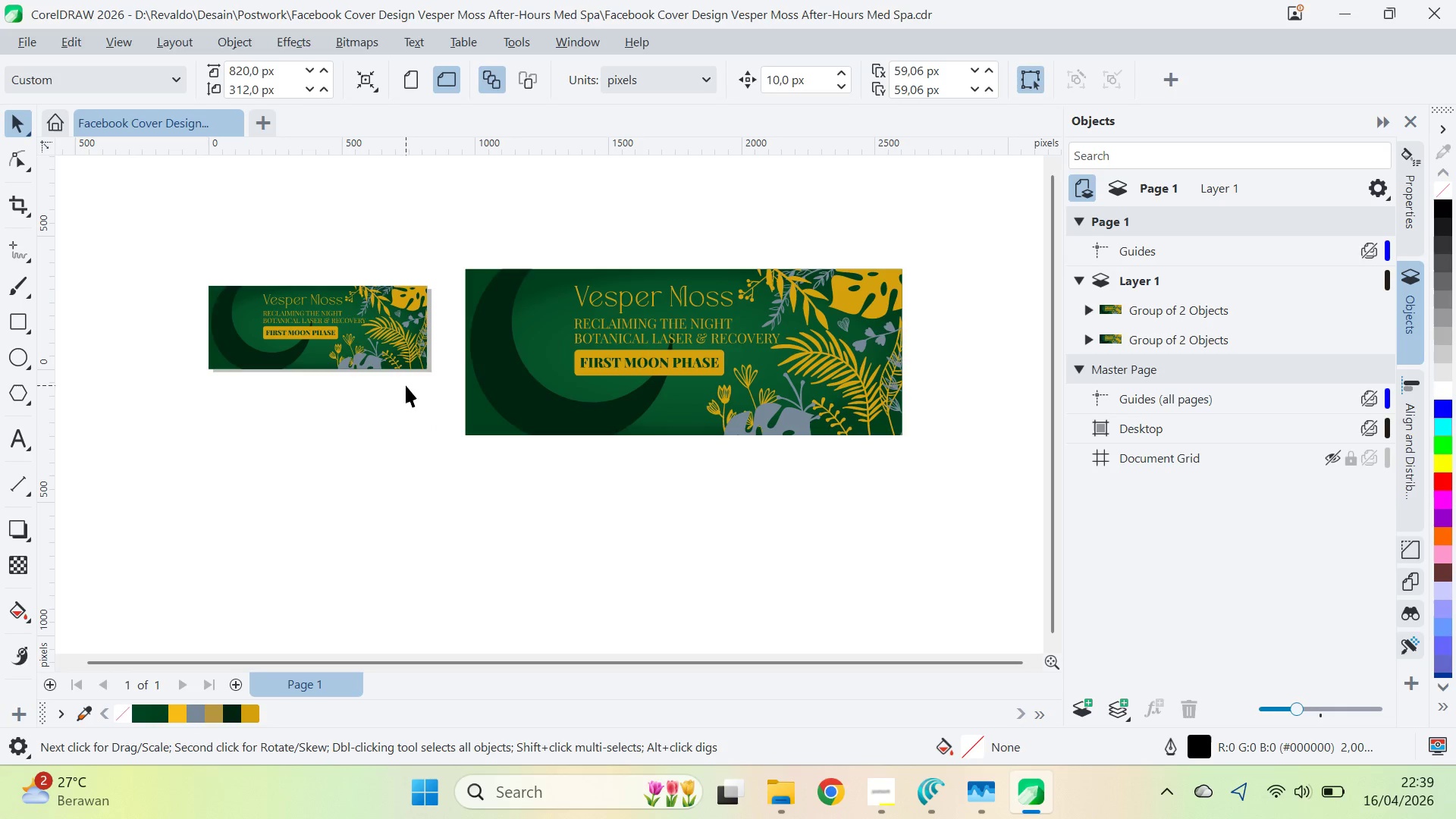 
left_click([533, 369])
 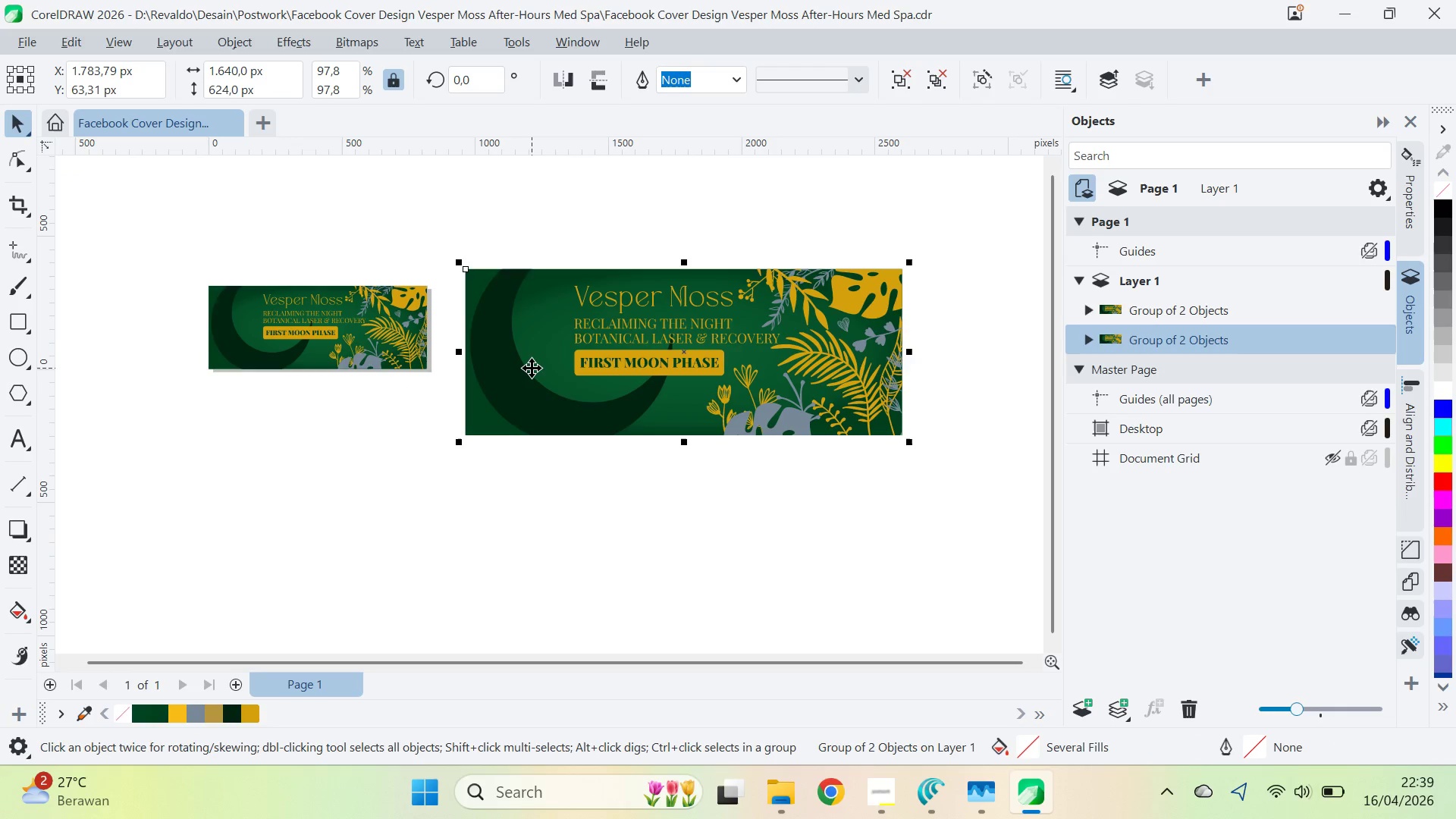 
key(Control+ControlLeft)
 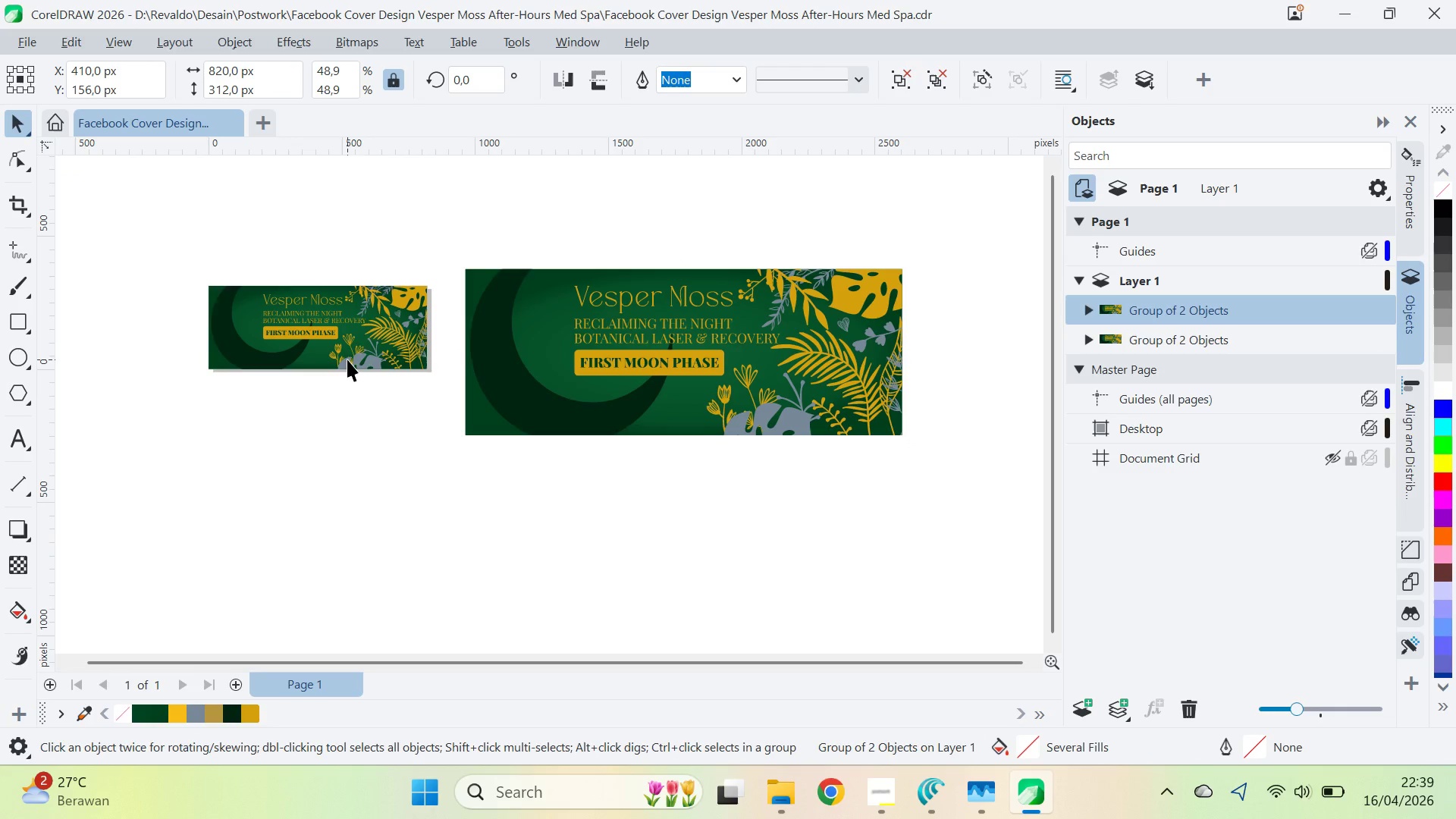 
key(Control+E)
 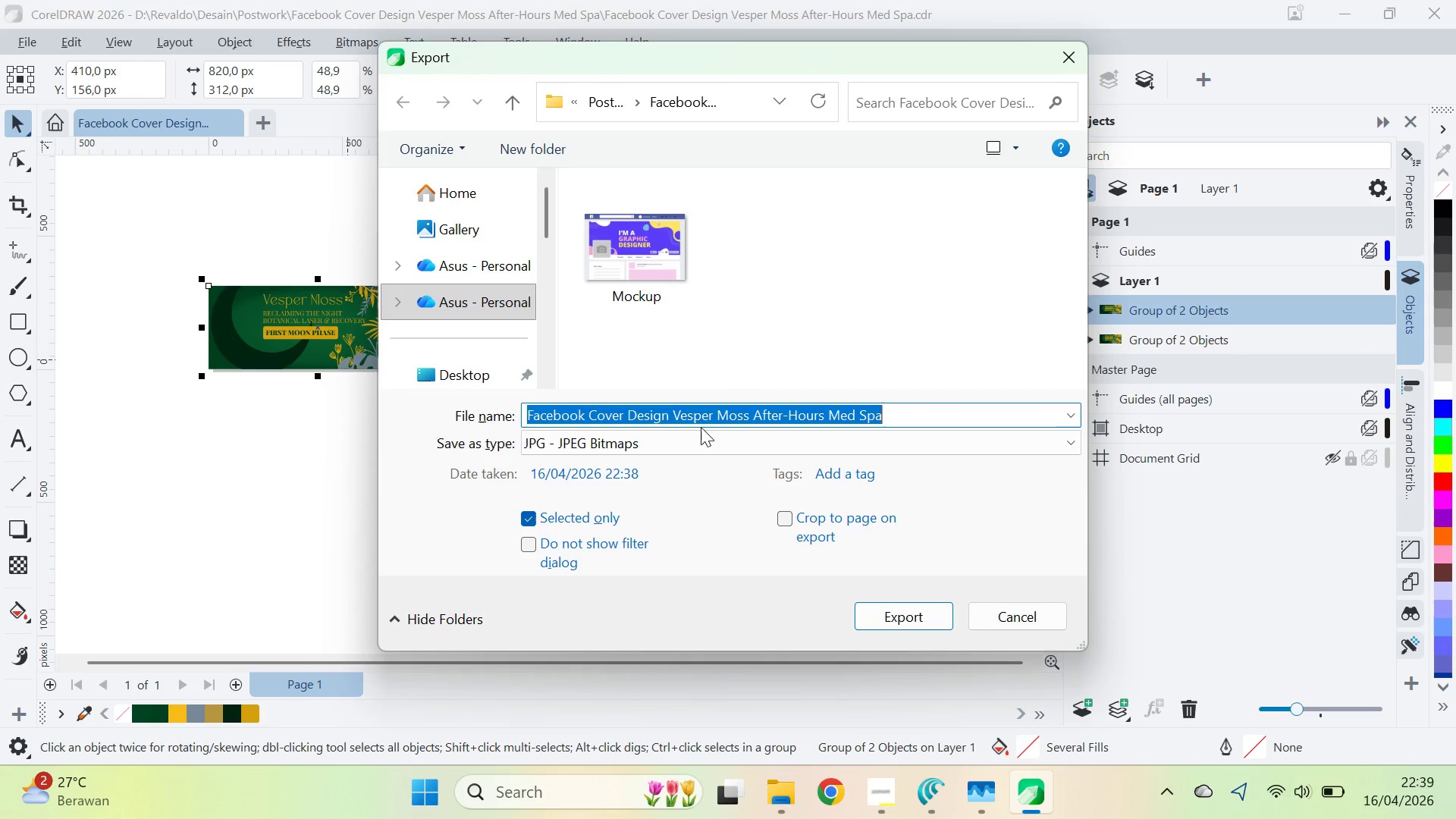 
left_click([701, 439])
 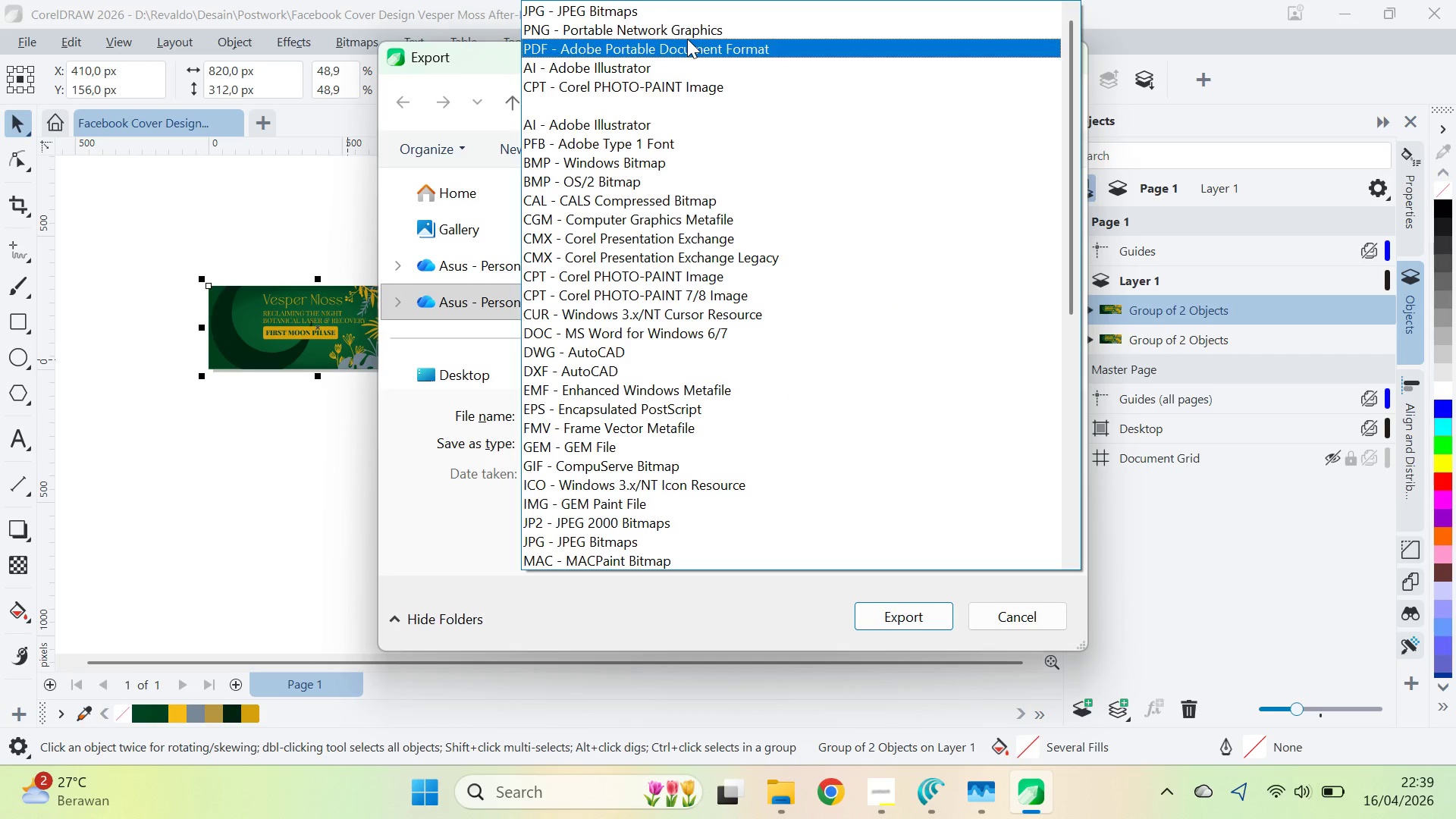 
left_click([692, 29])
 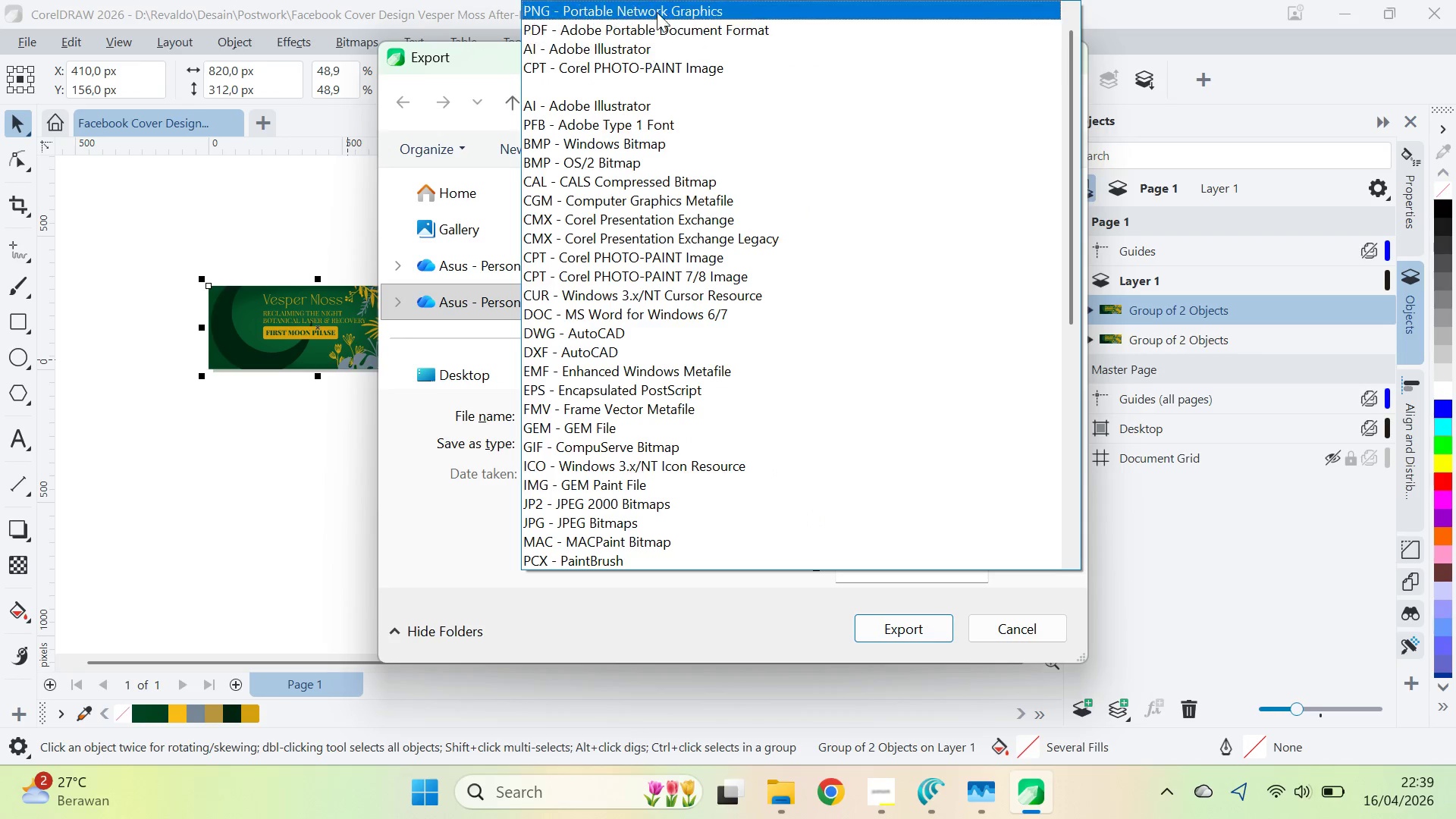 
left_click([660, 20])